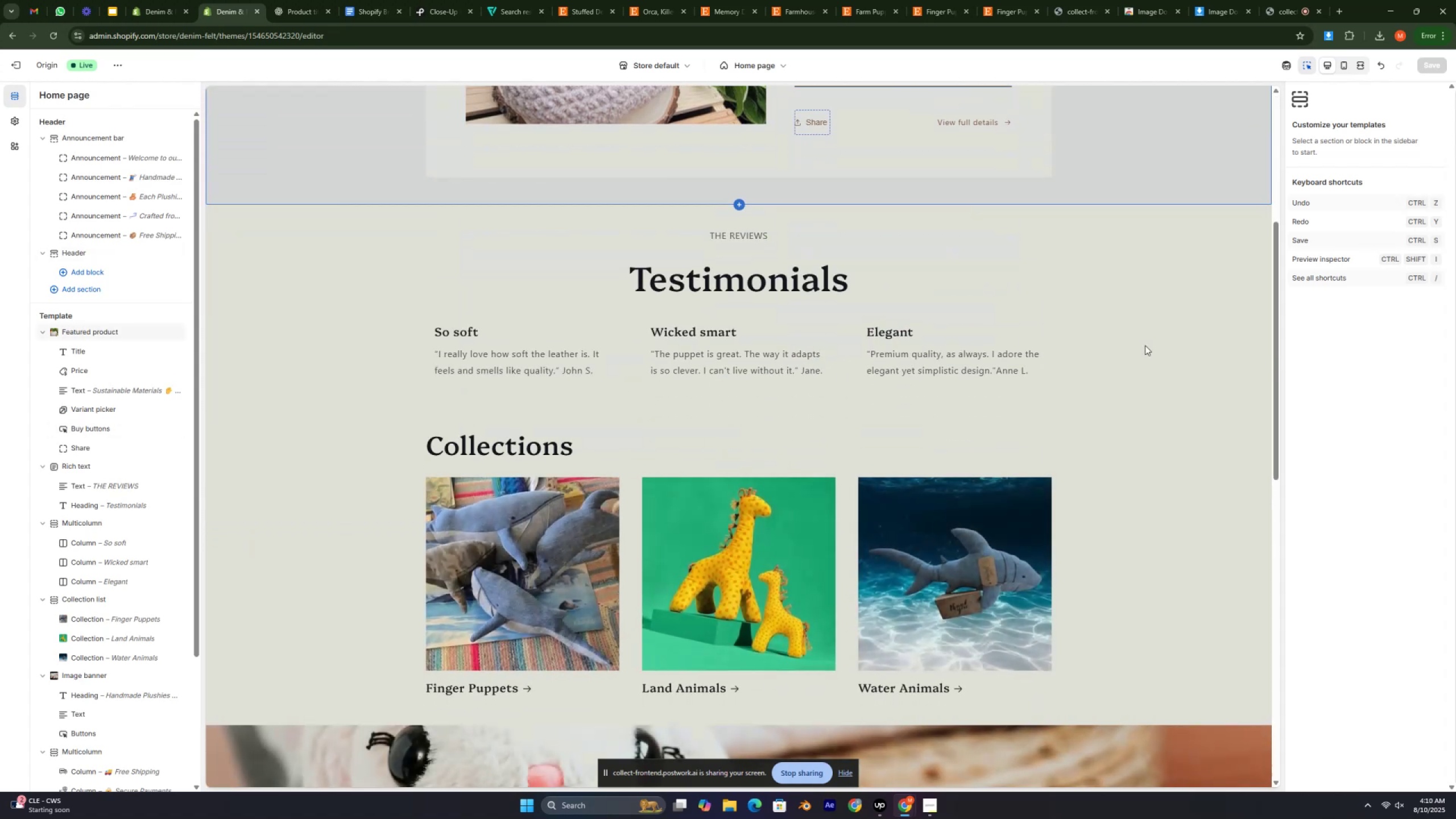 
scroll: coordinate [1144, 345], scroll_direction: up, amount: 19.0
 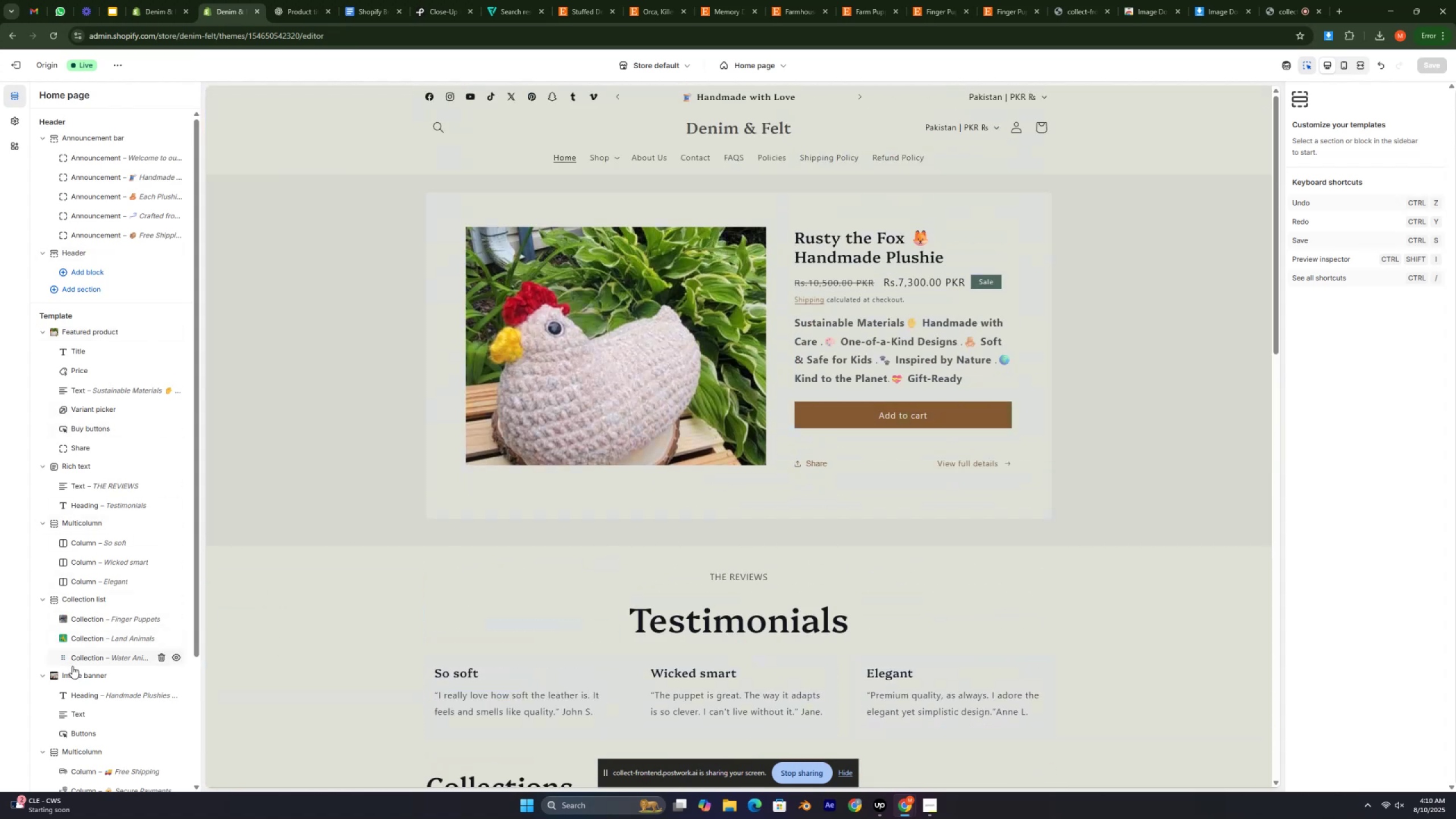 
left_click_drag(start_coordinate=[48, 680], to_coordinate=[59, 334])
 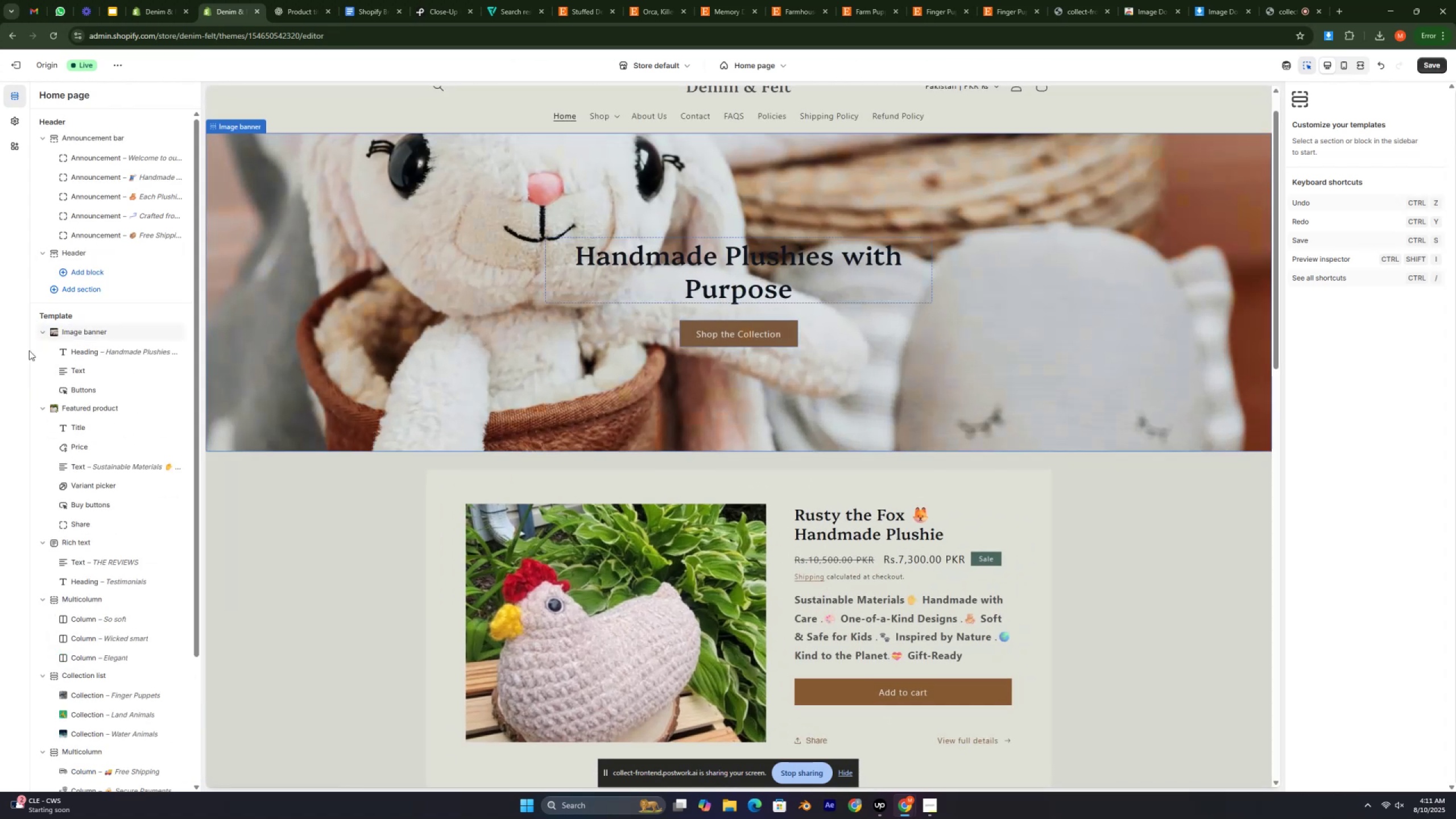 